 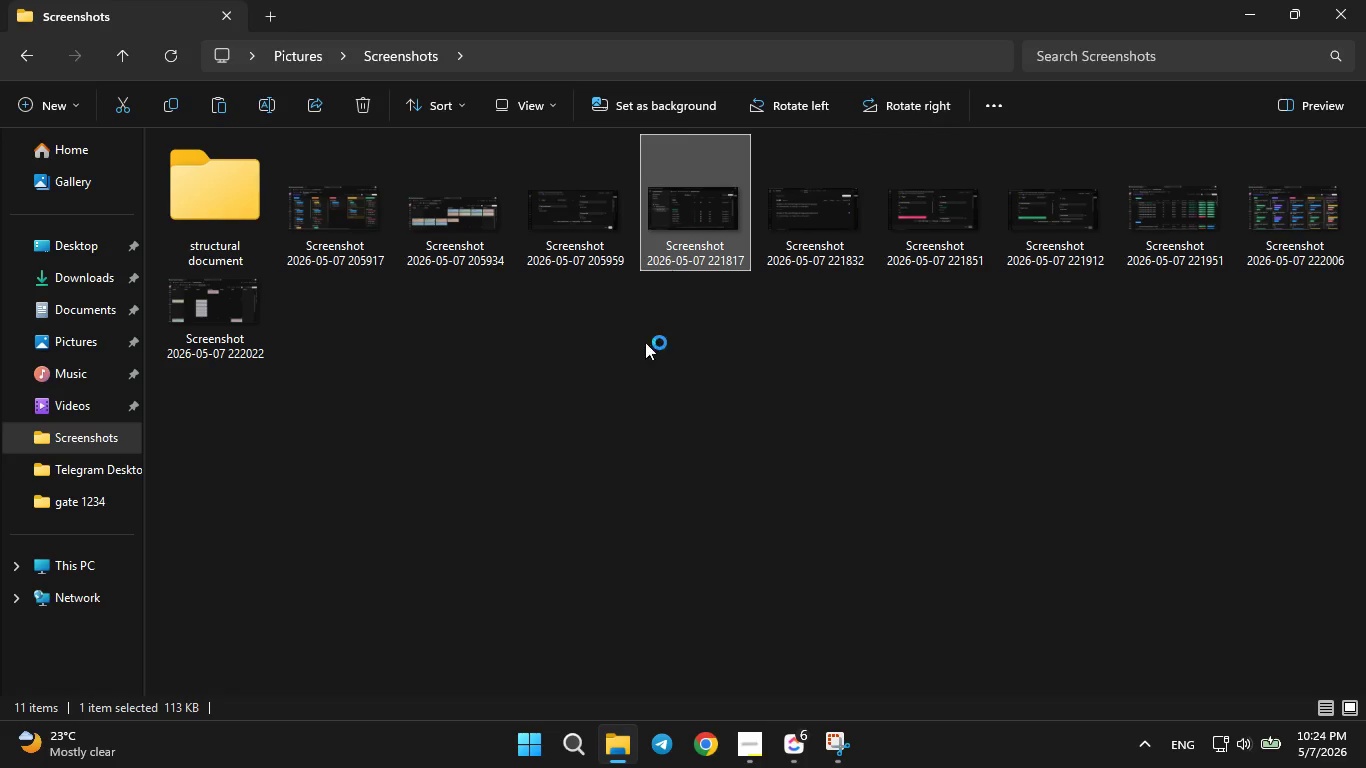 
scroll: coordinate [614, 397], scroll_direction: down, amount: 1.0
 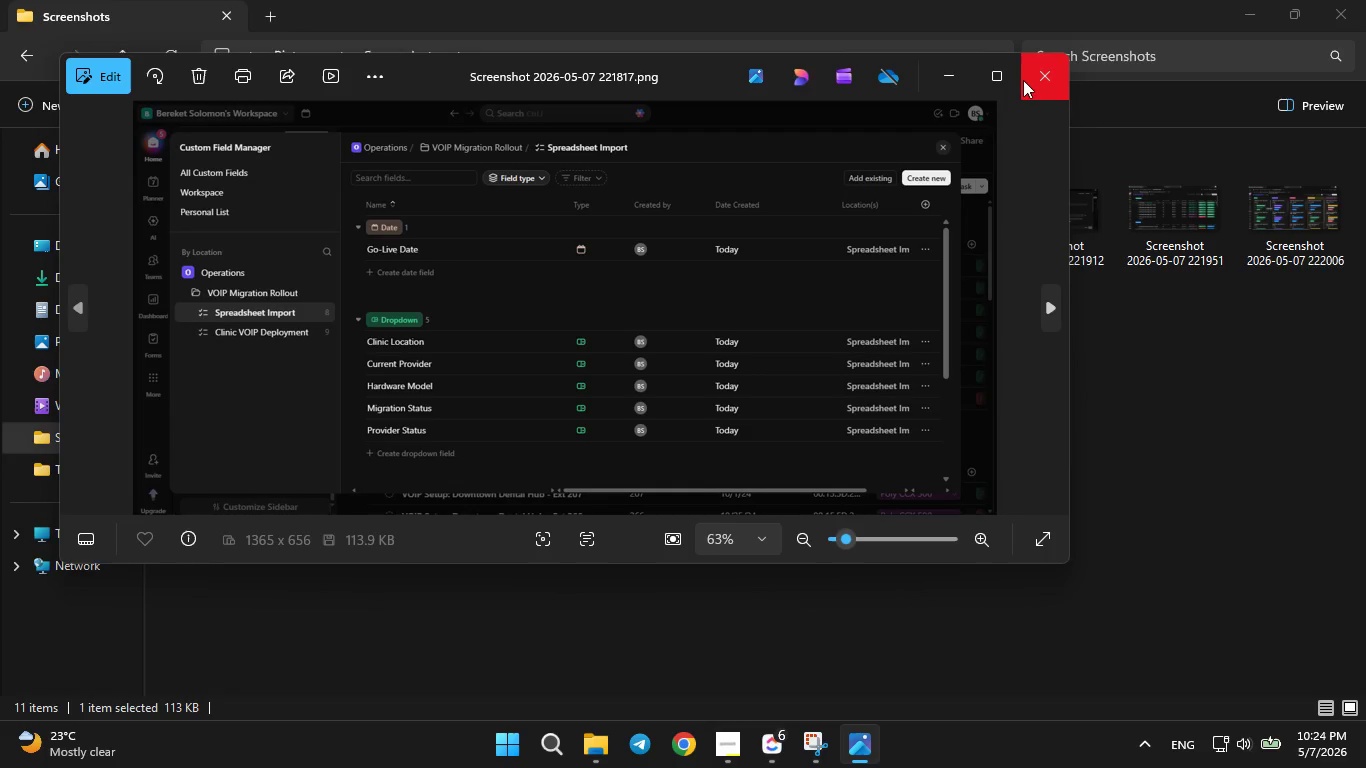 
left_click([1033, 76])
 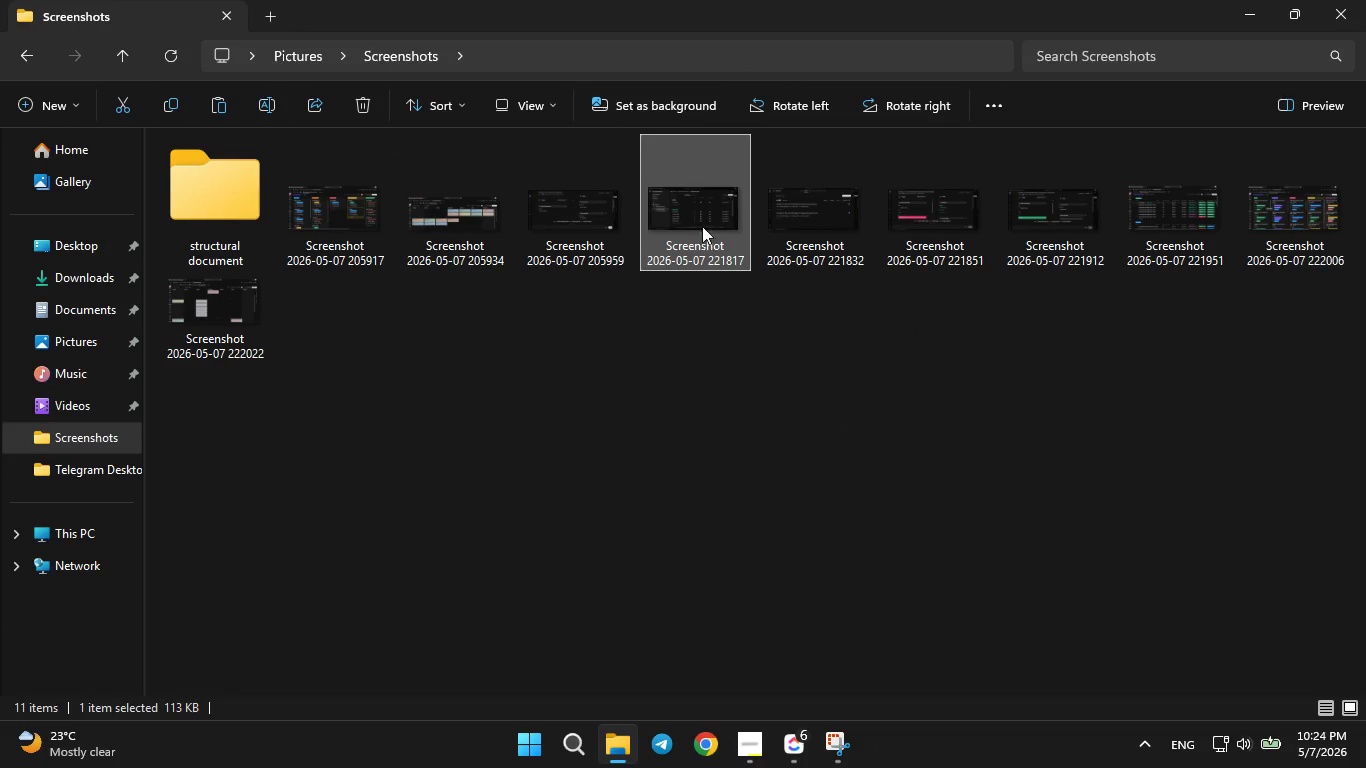 
left_click_drag(start_coordinate=[700, 203], to_coordinate=[225, 246])
 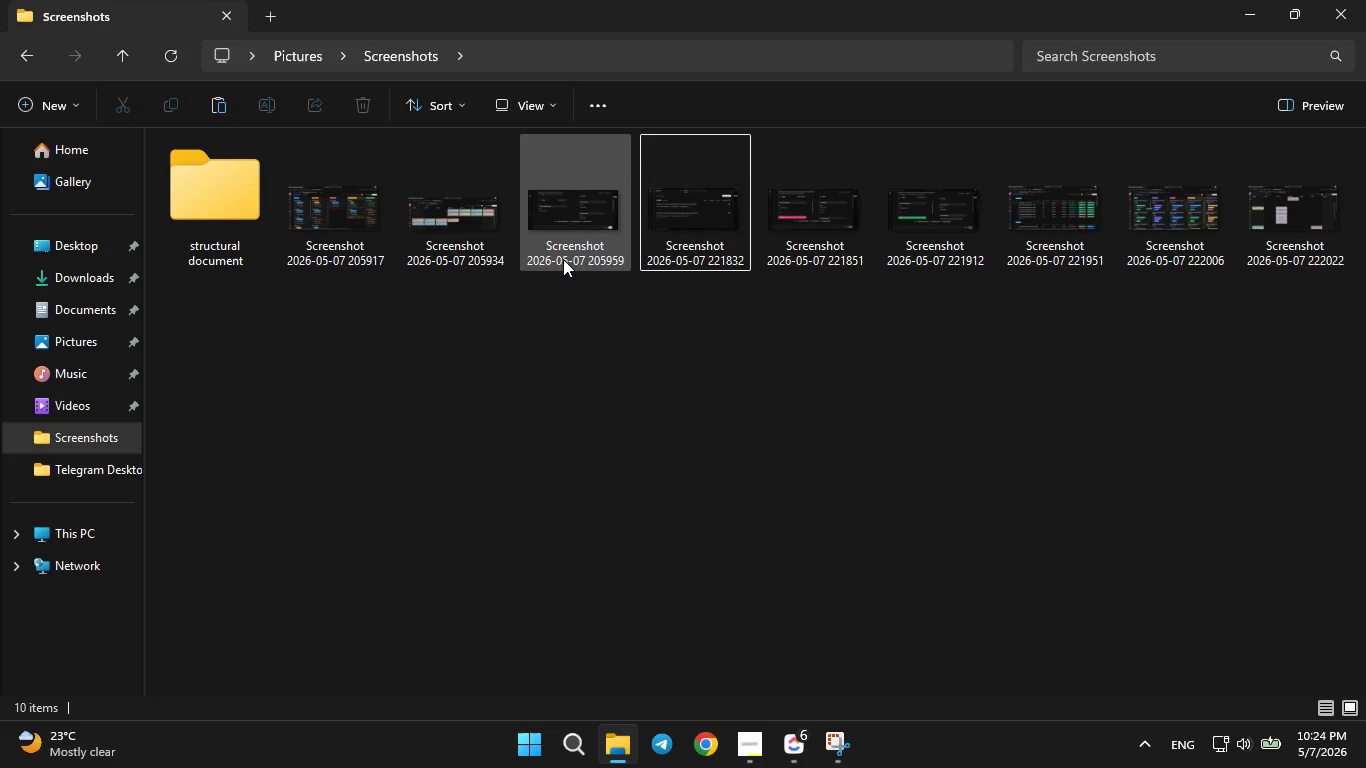 
double_click([559, 212])
 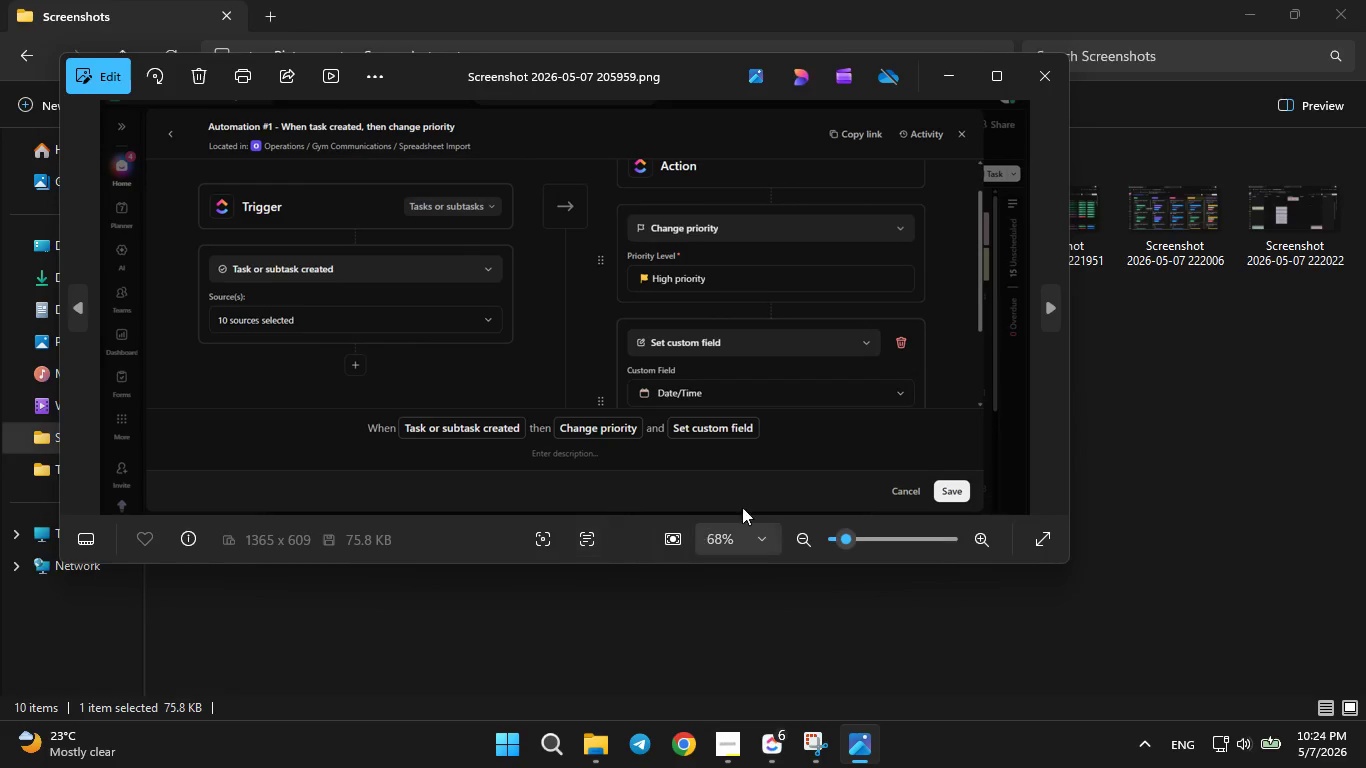 
wait(8.62)
 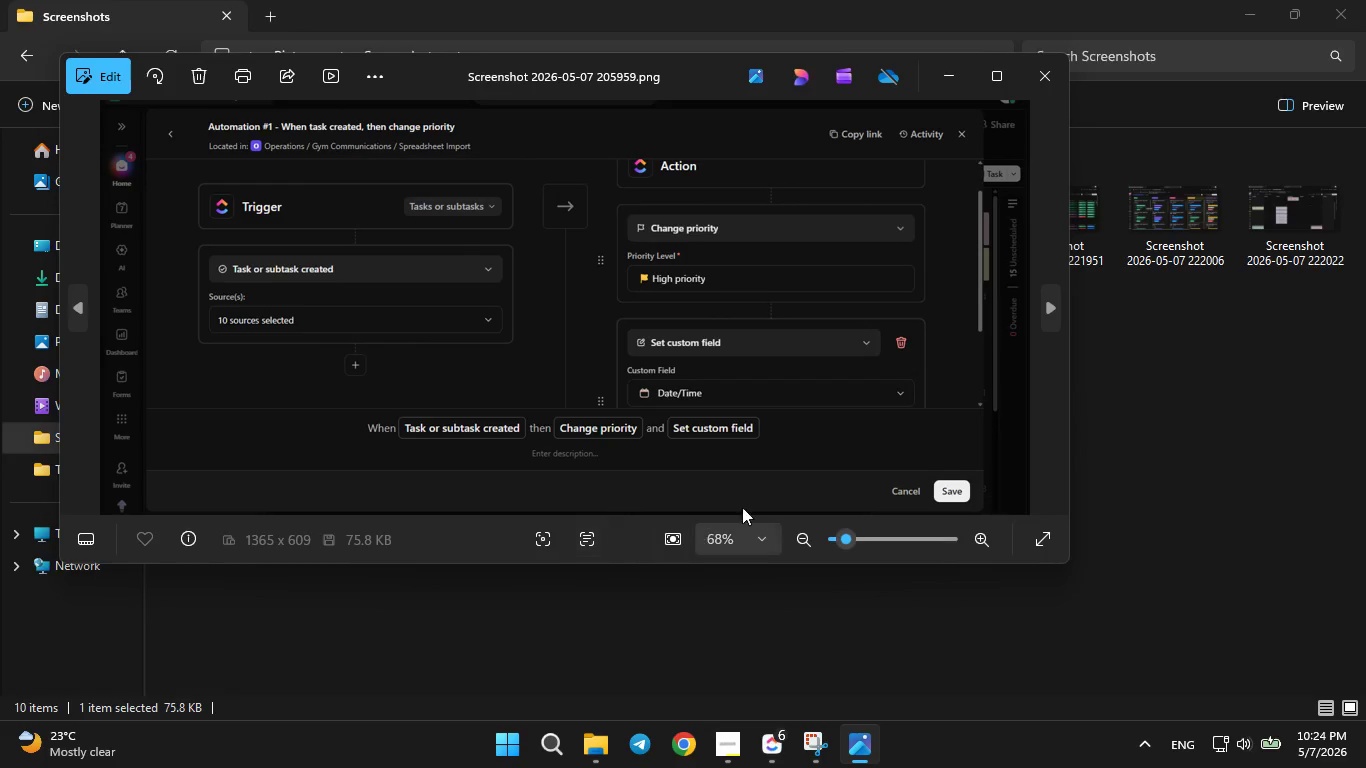 
left_click([1043, 83])
 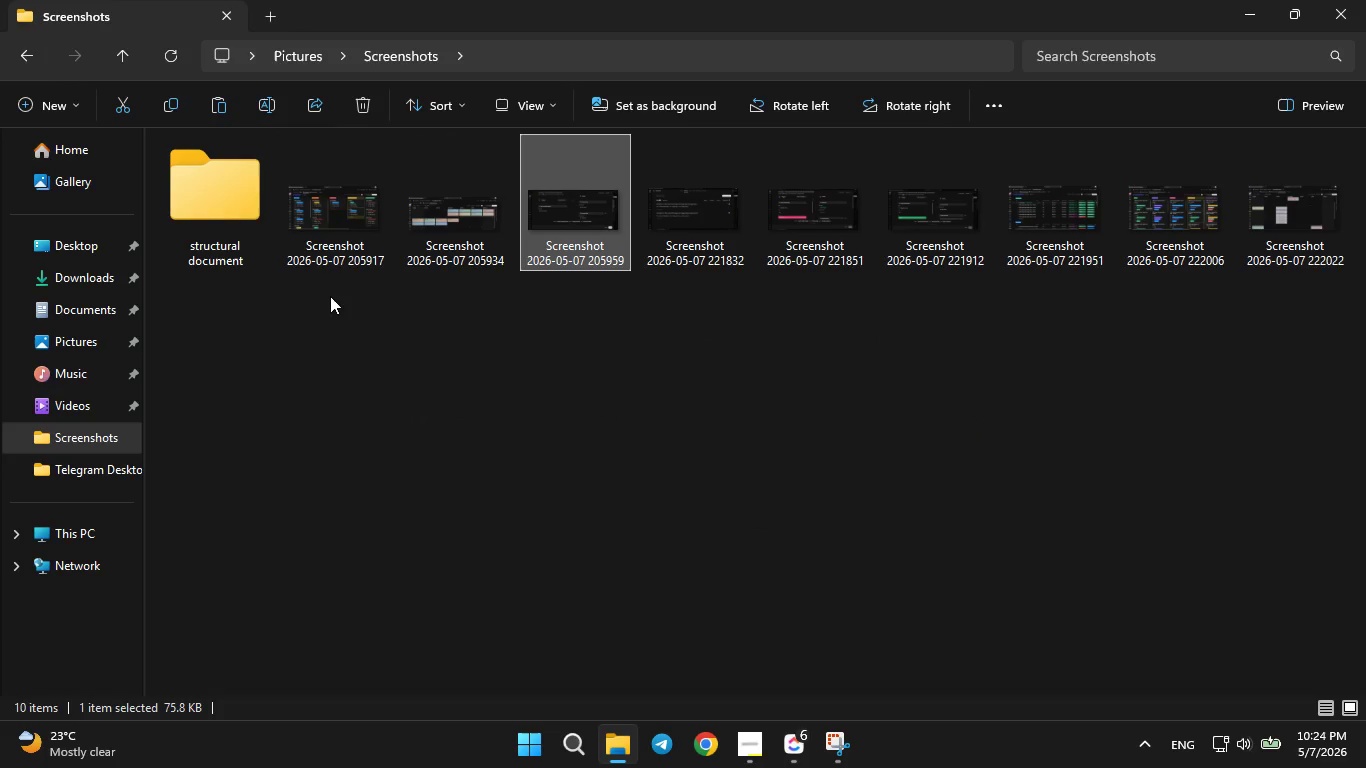 
key(Delete)
 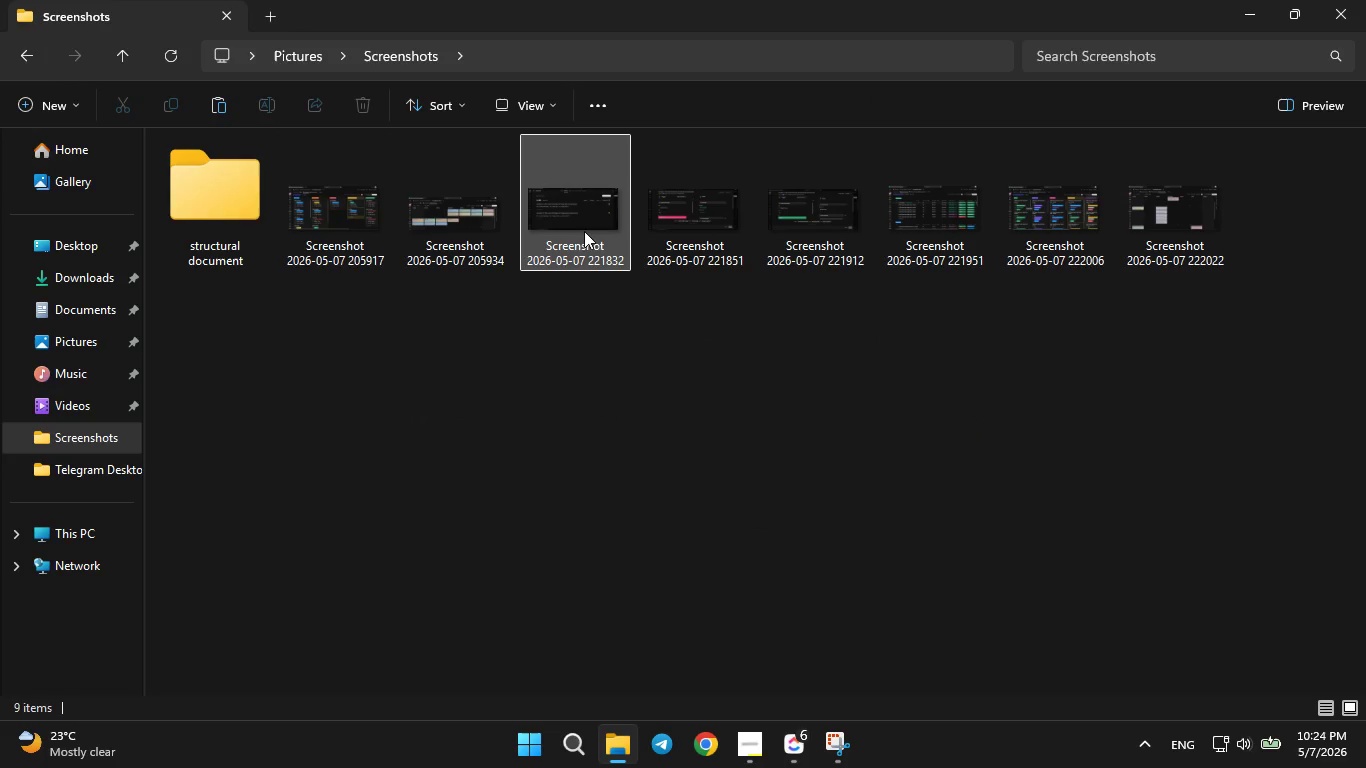 
left_click([596, 227])
 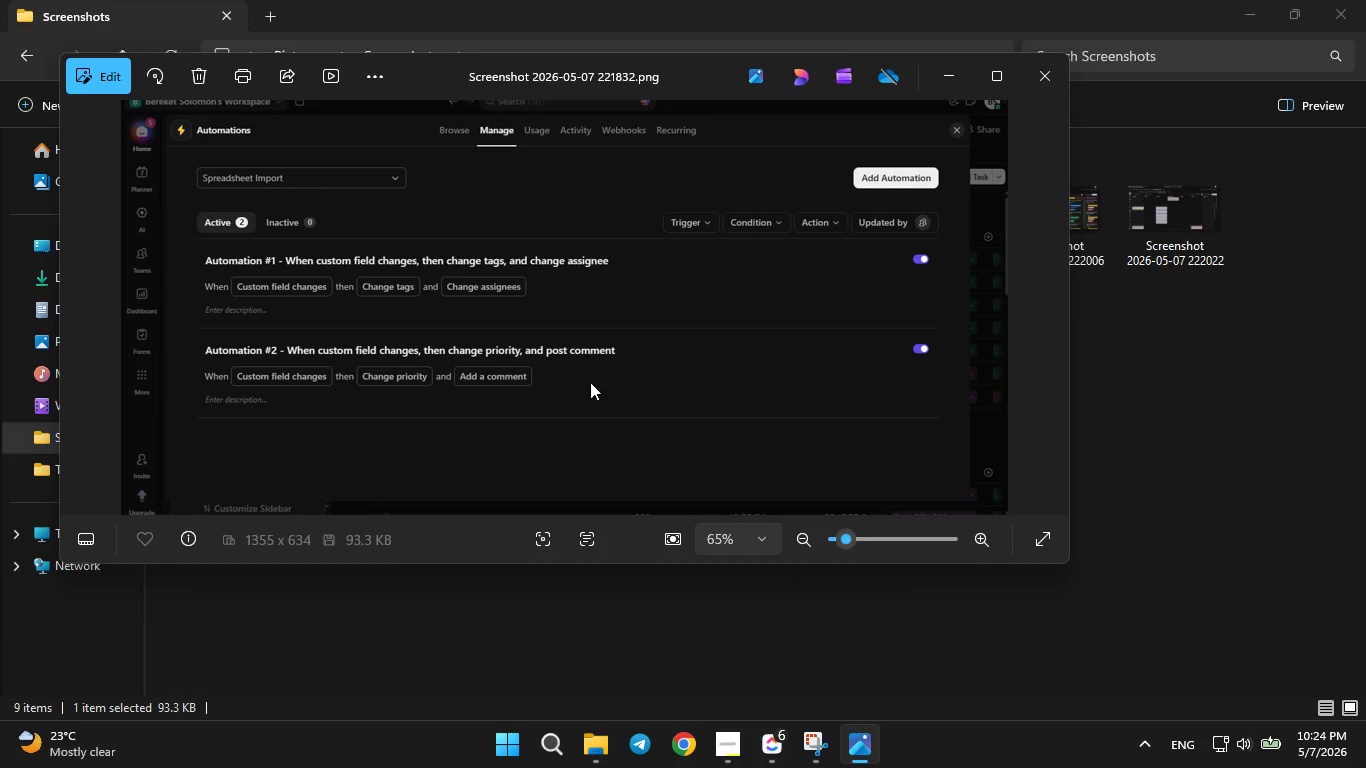 
wait(7.89)
 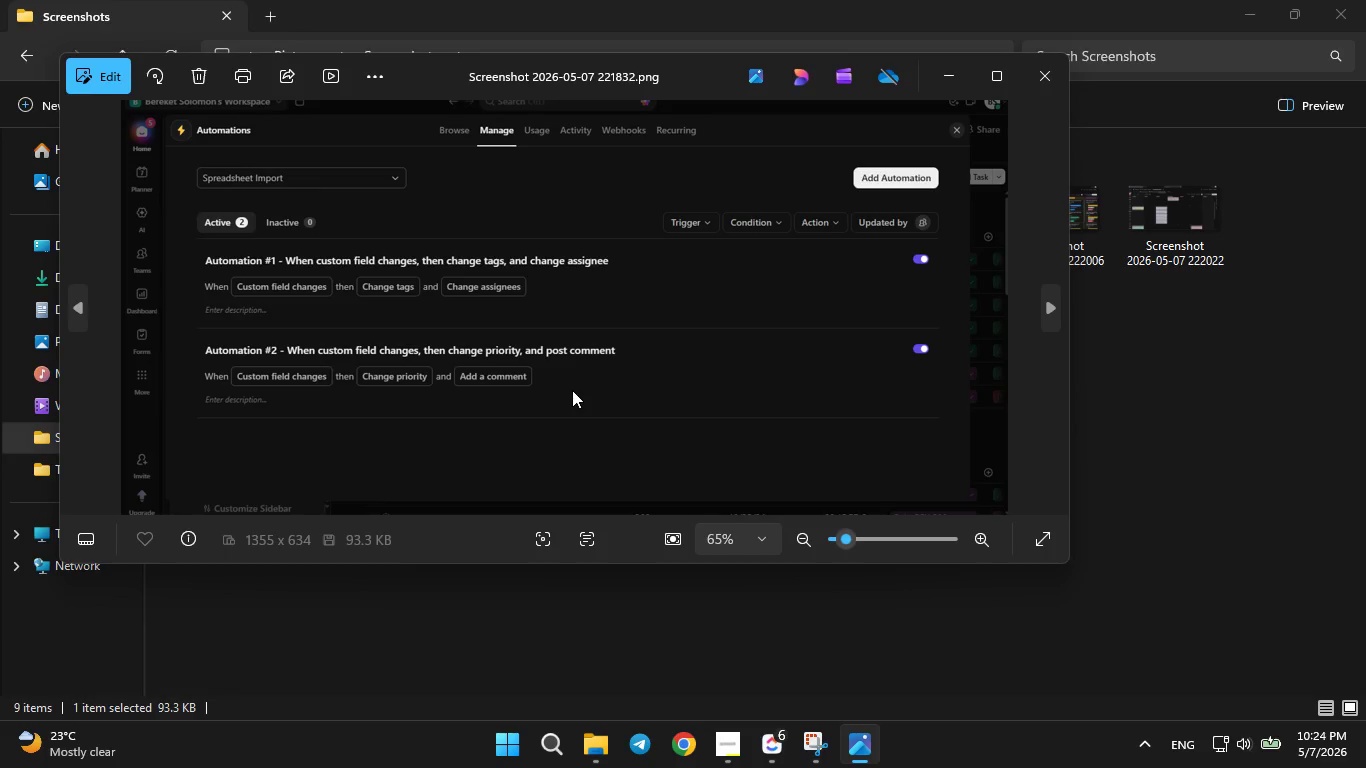 
left_click([1034, 82])
 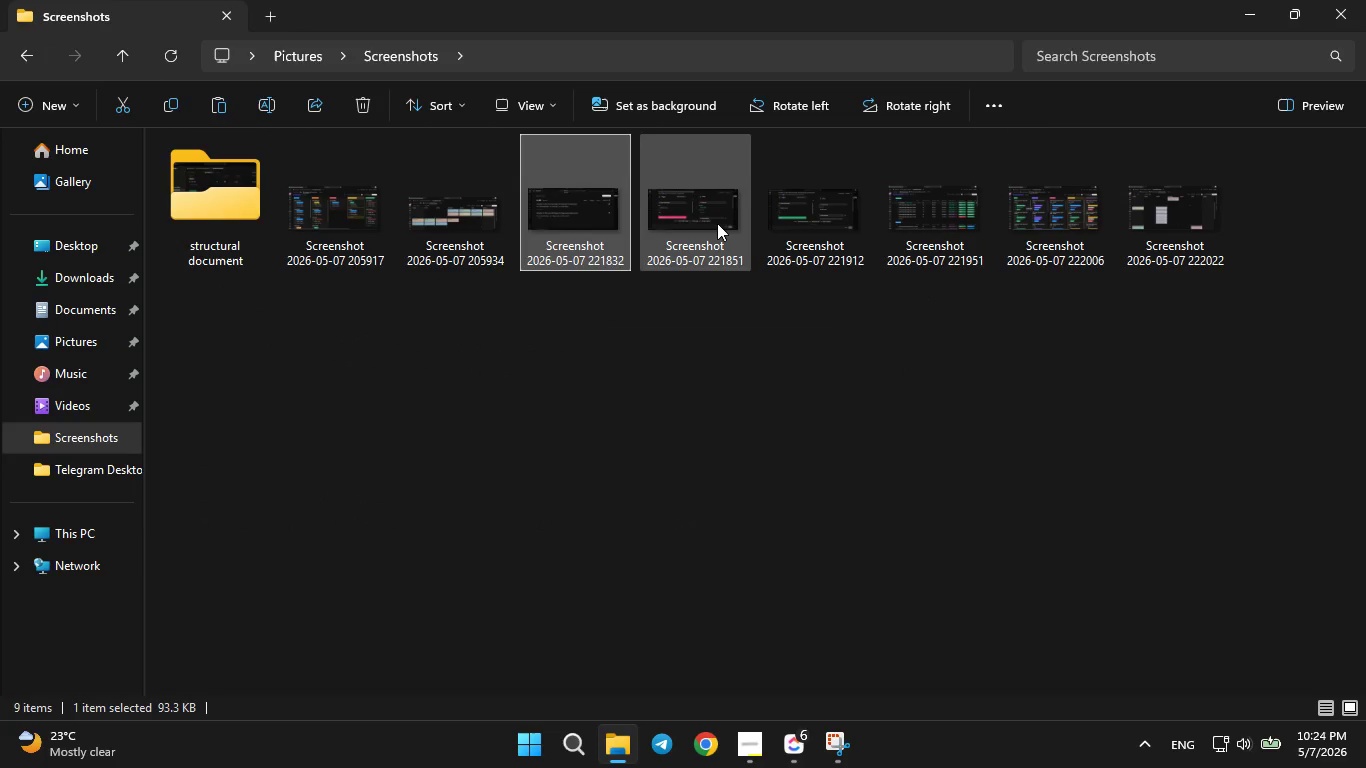 
double_click([717, 222])
 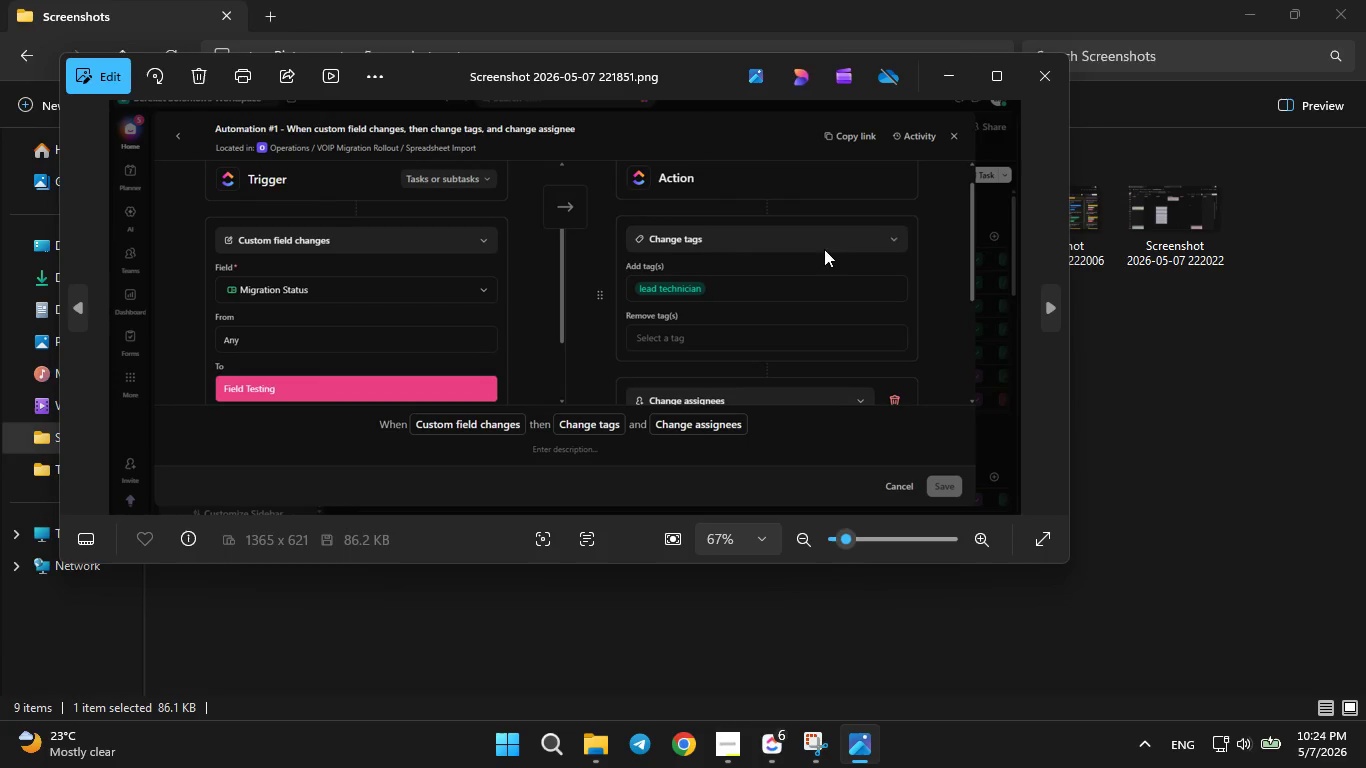 
left_click([1044, 84])
 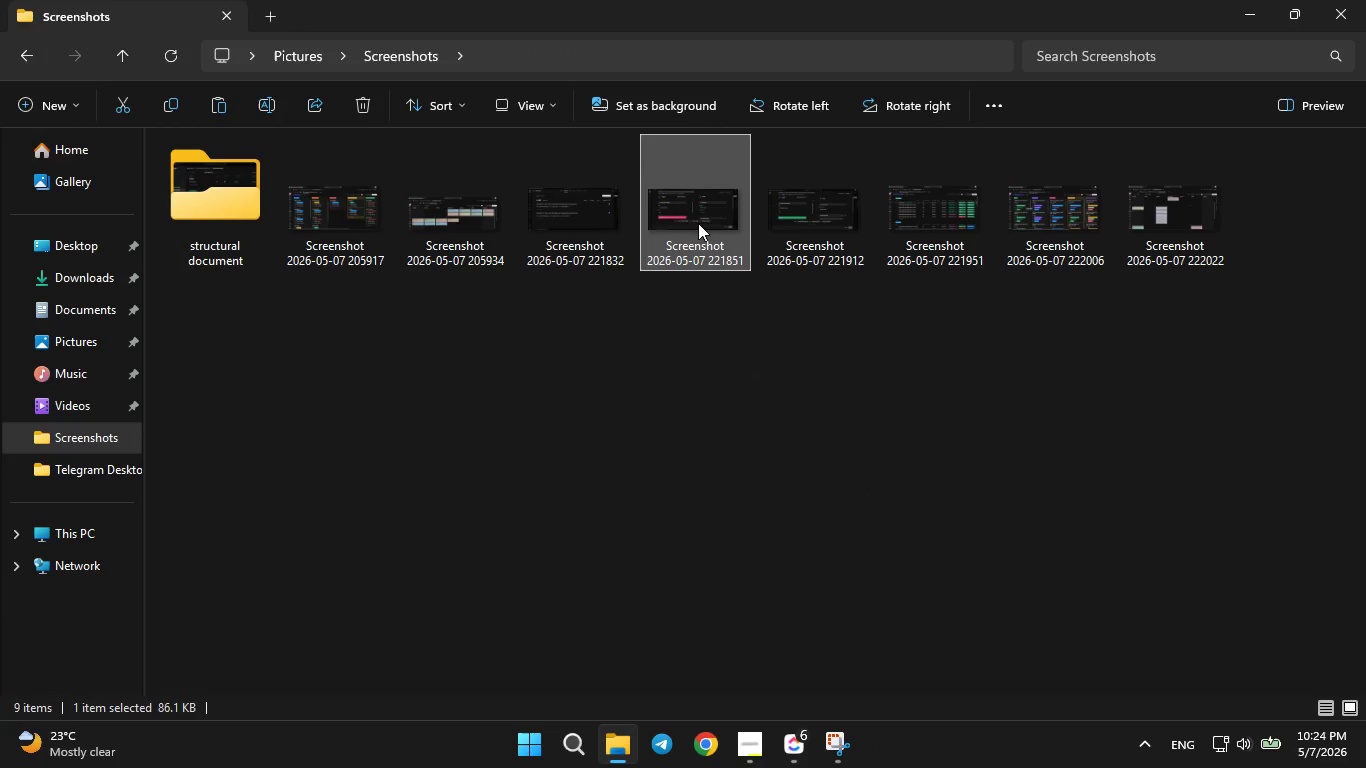 
left_click_drag(start_coordinate=[699, 212], to_coordinate=[239, 259])
 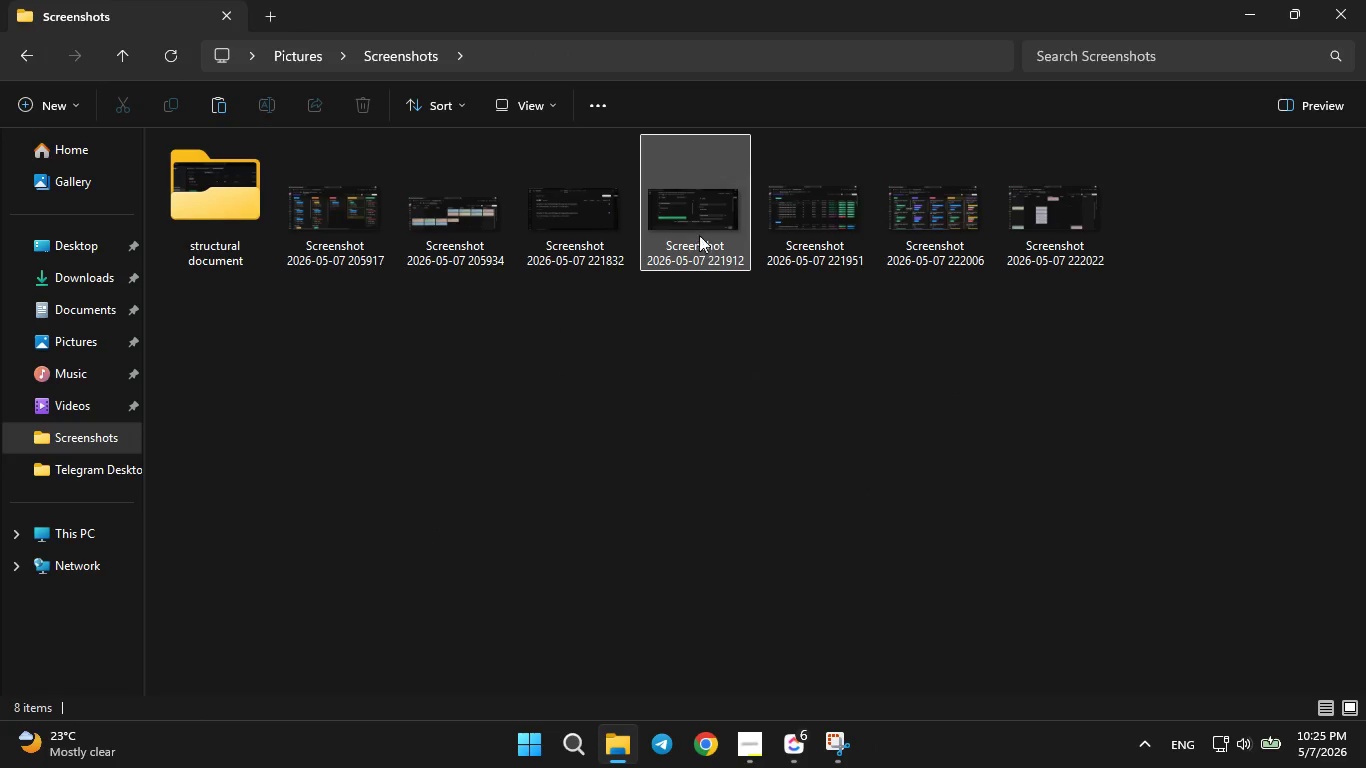 
double_click([696, 224])
 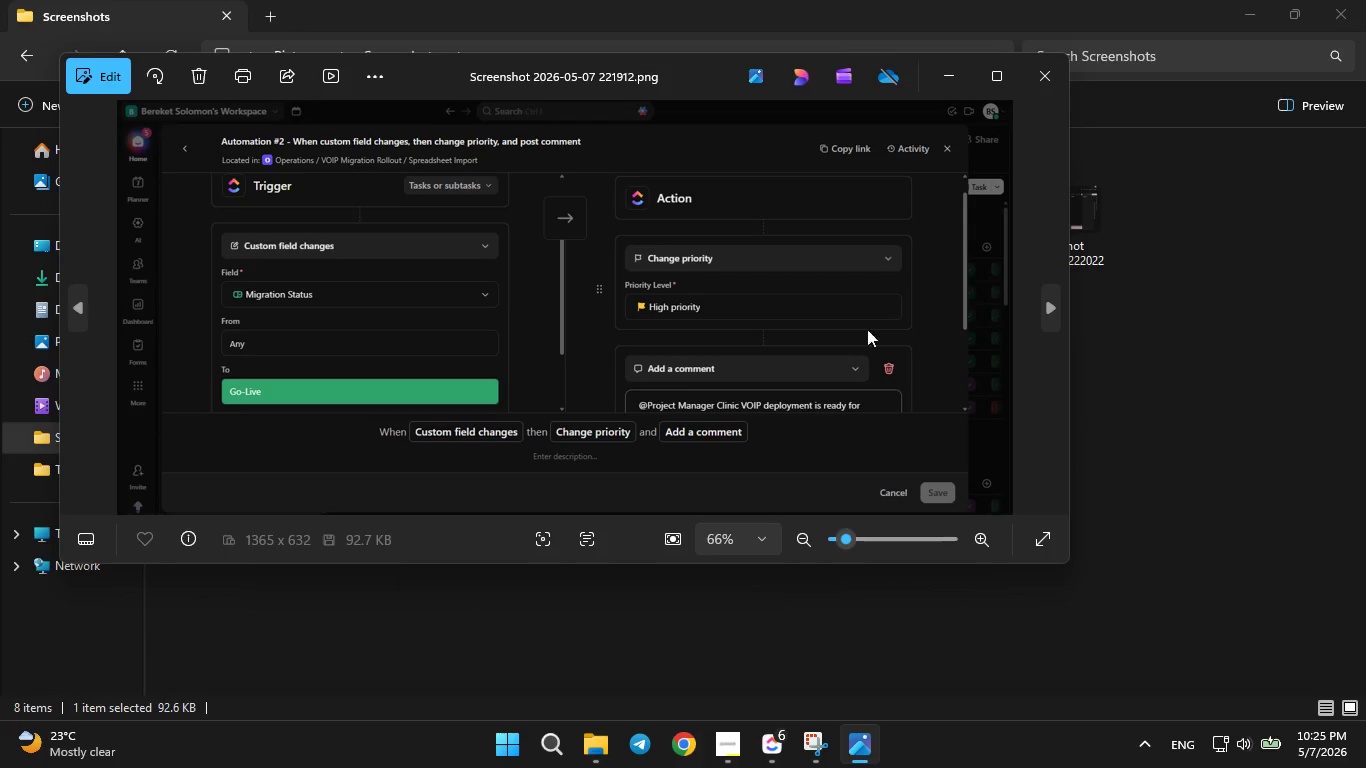 
left_click([1030, 79])
 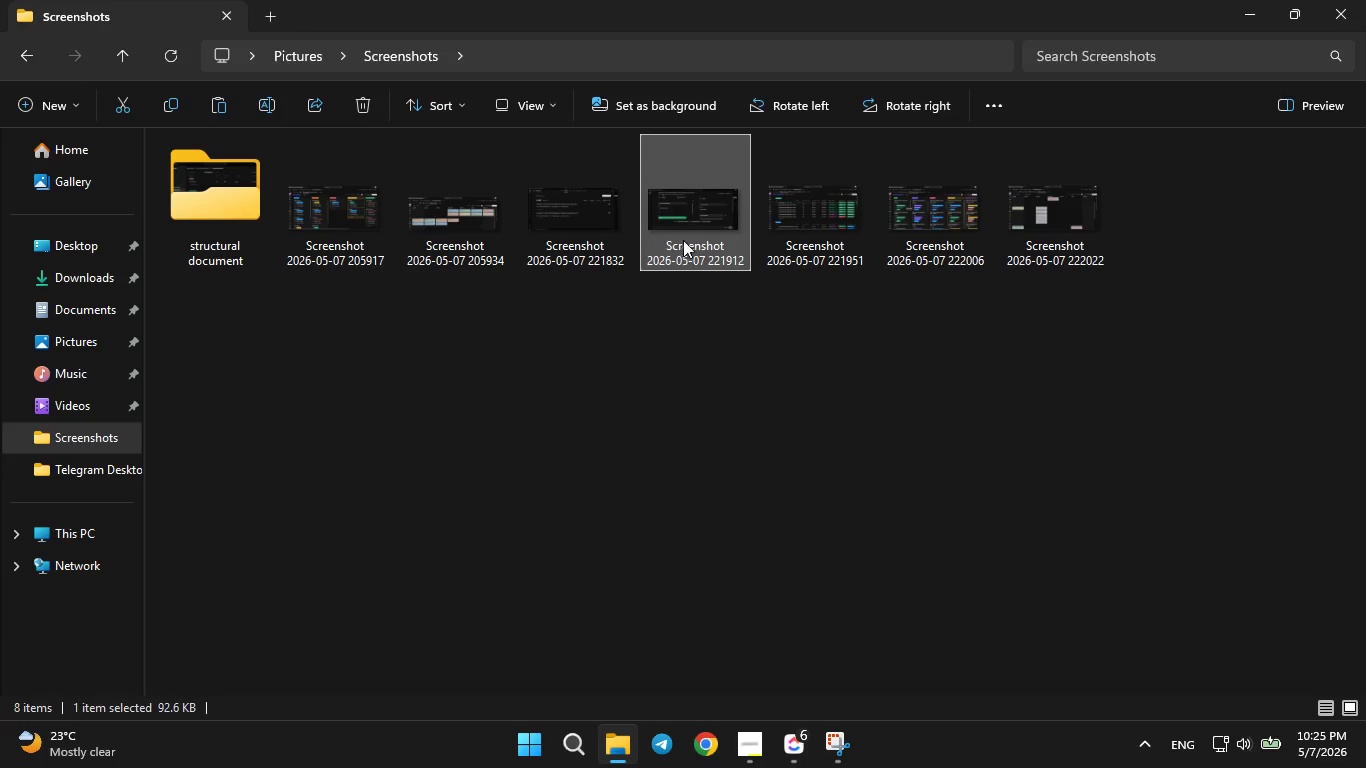 
left_click_drag(start_coordinate=[687, 223], to_coordinate=[239, 253])
 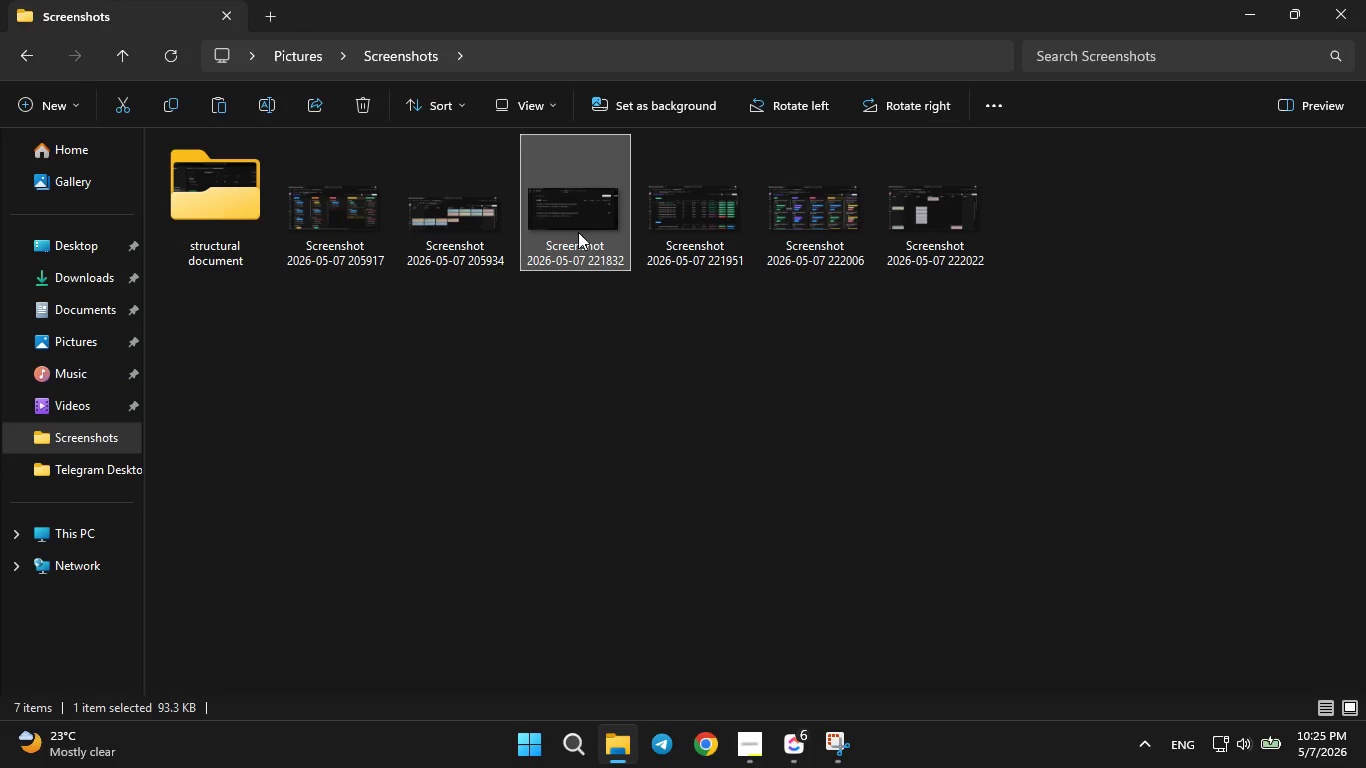 
double_click([578, 232])
 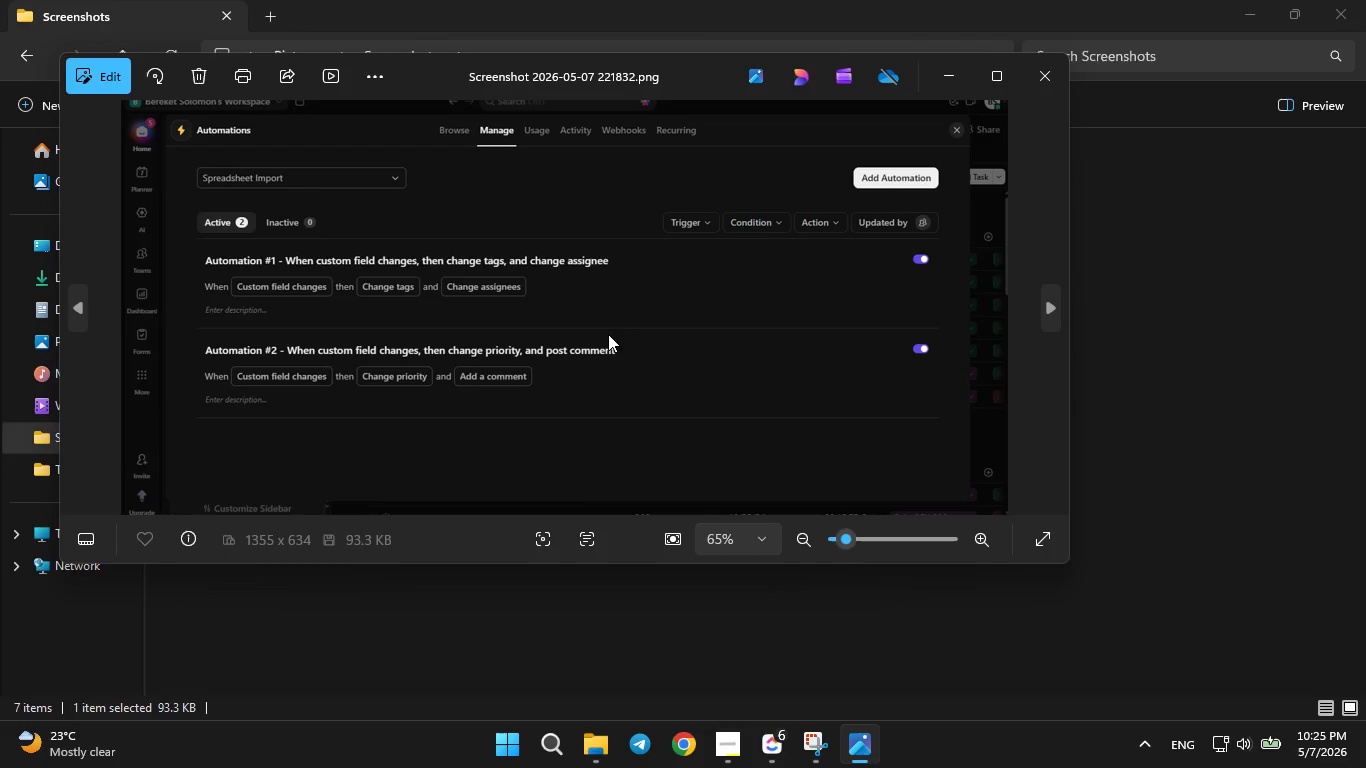 
left_click([983, 86])
 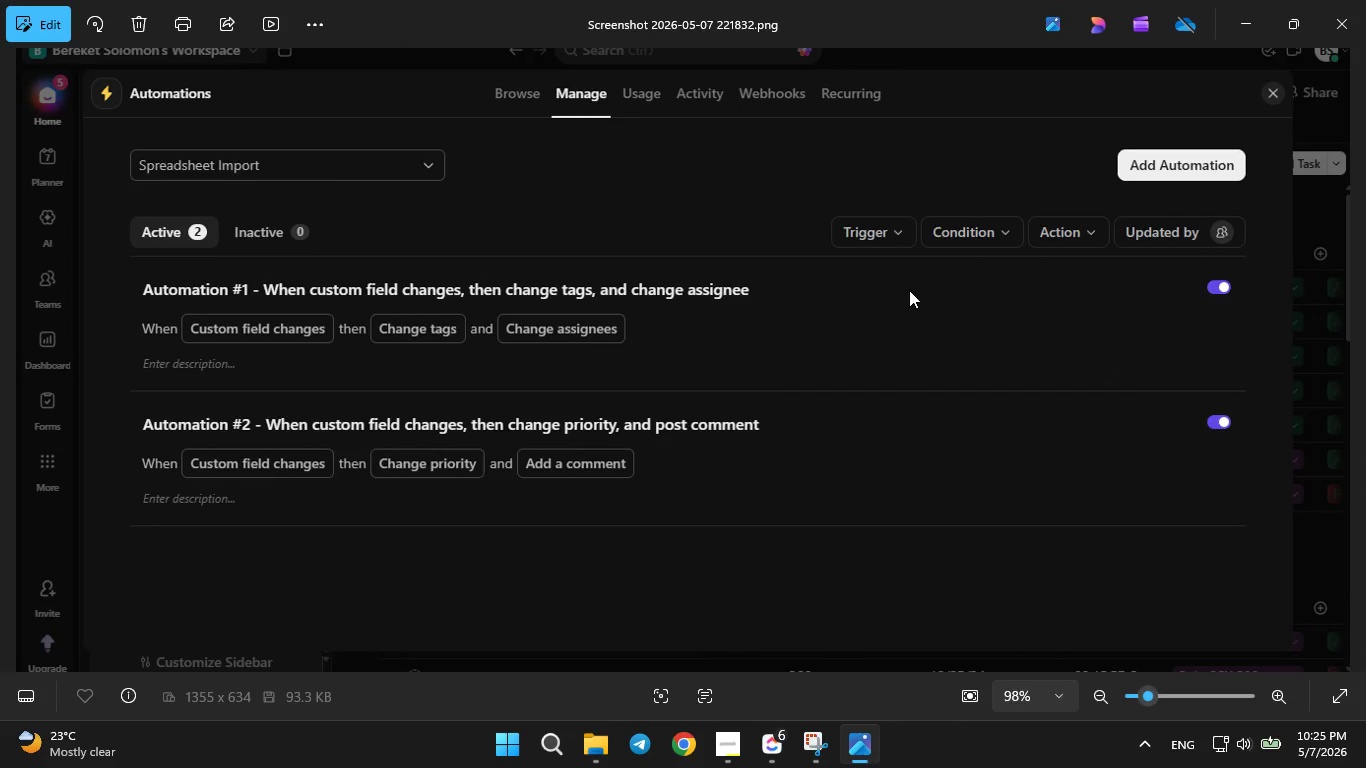 
wait(6.77)
 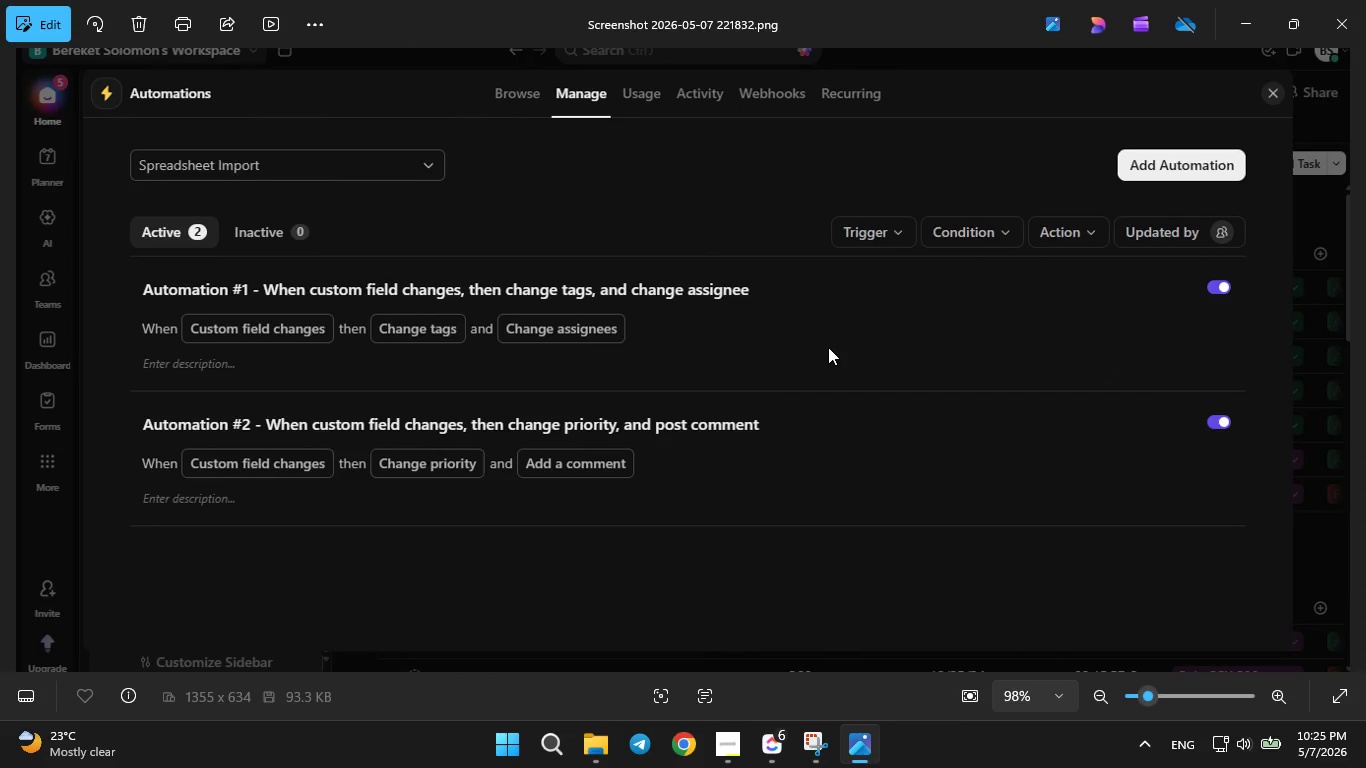 
left_click([1267, 101])
 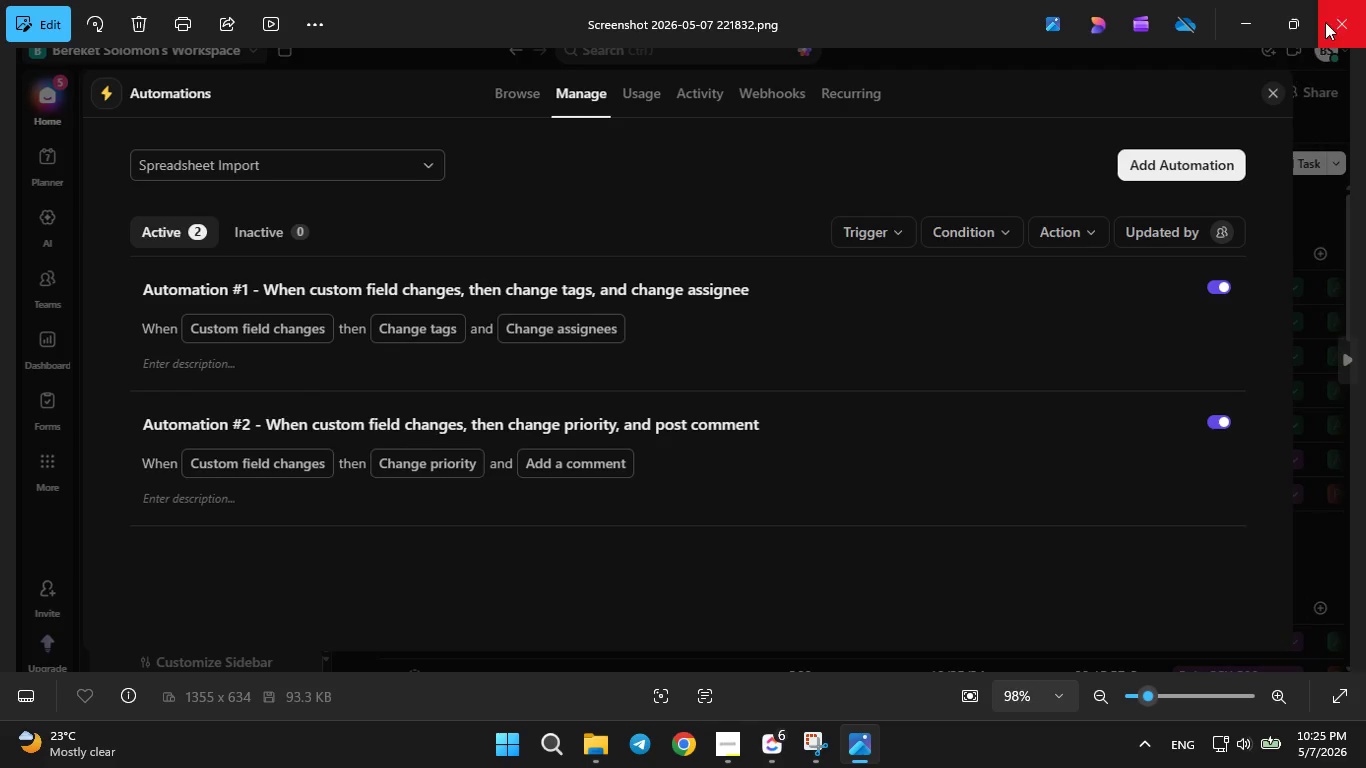 
double_click([1326, 18])
 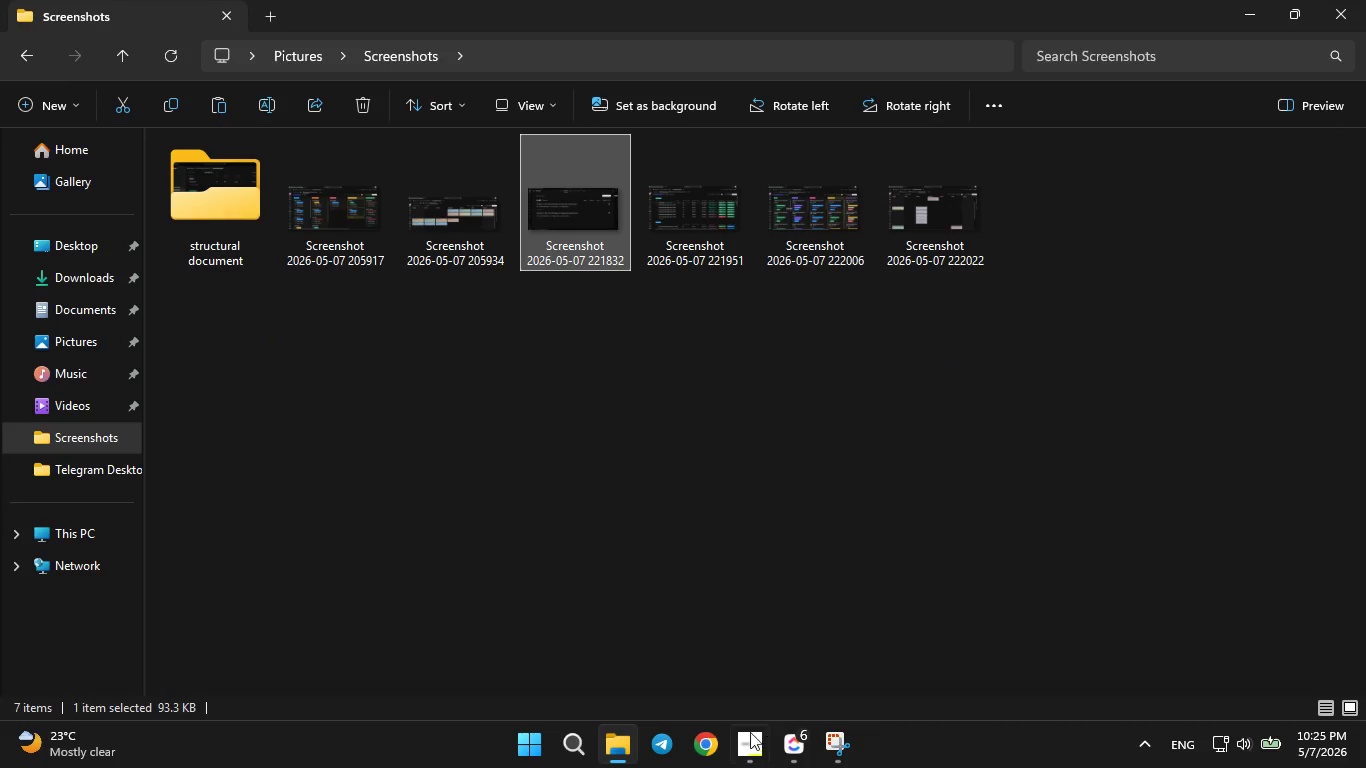 
left_click([740, 740])